 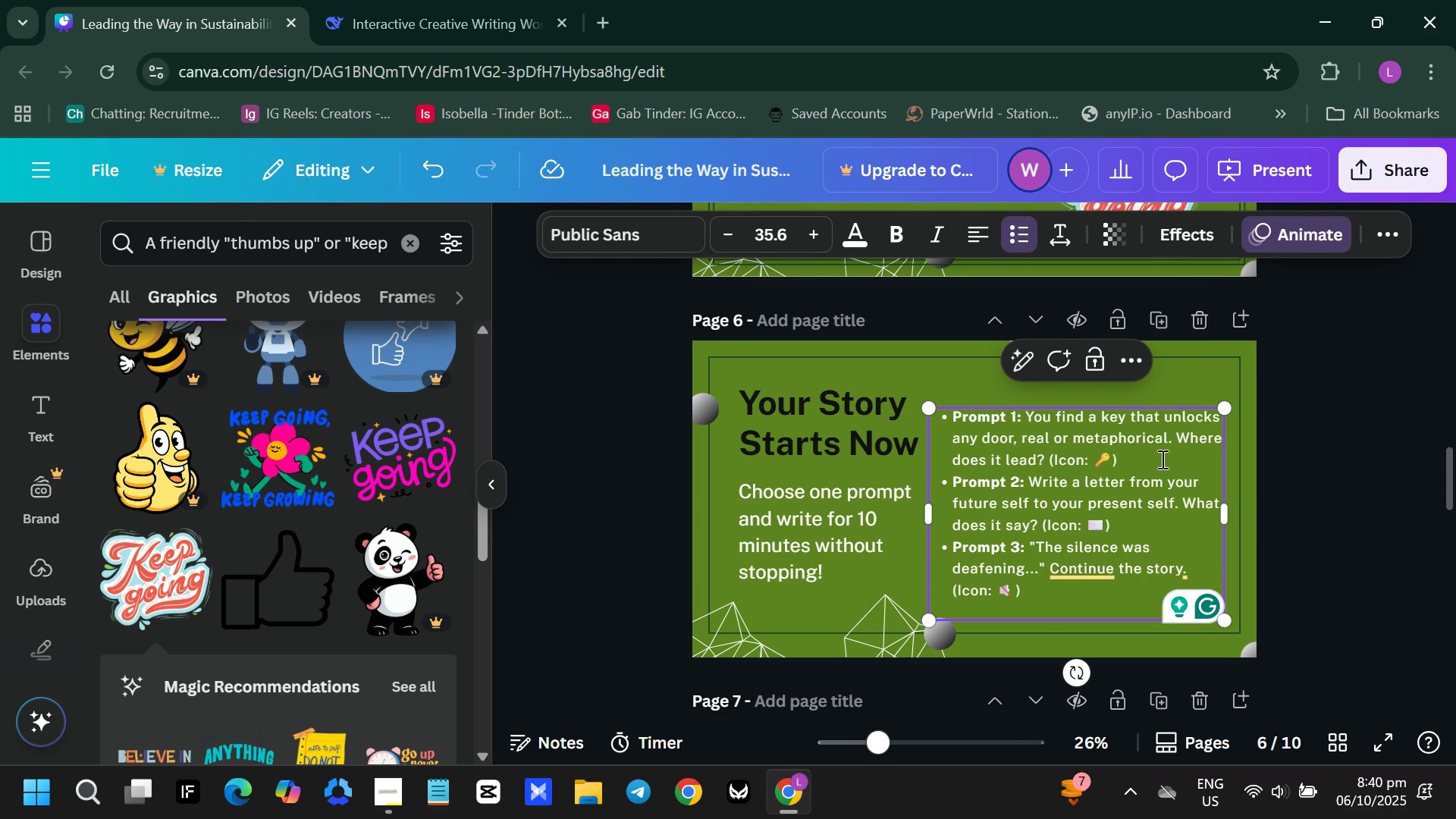 
key(Enter)
 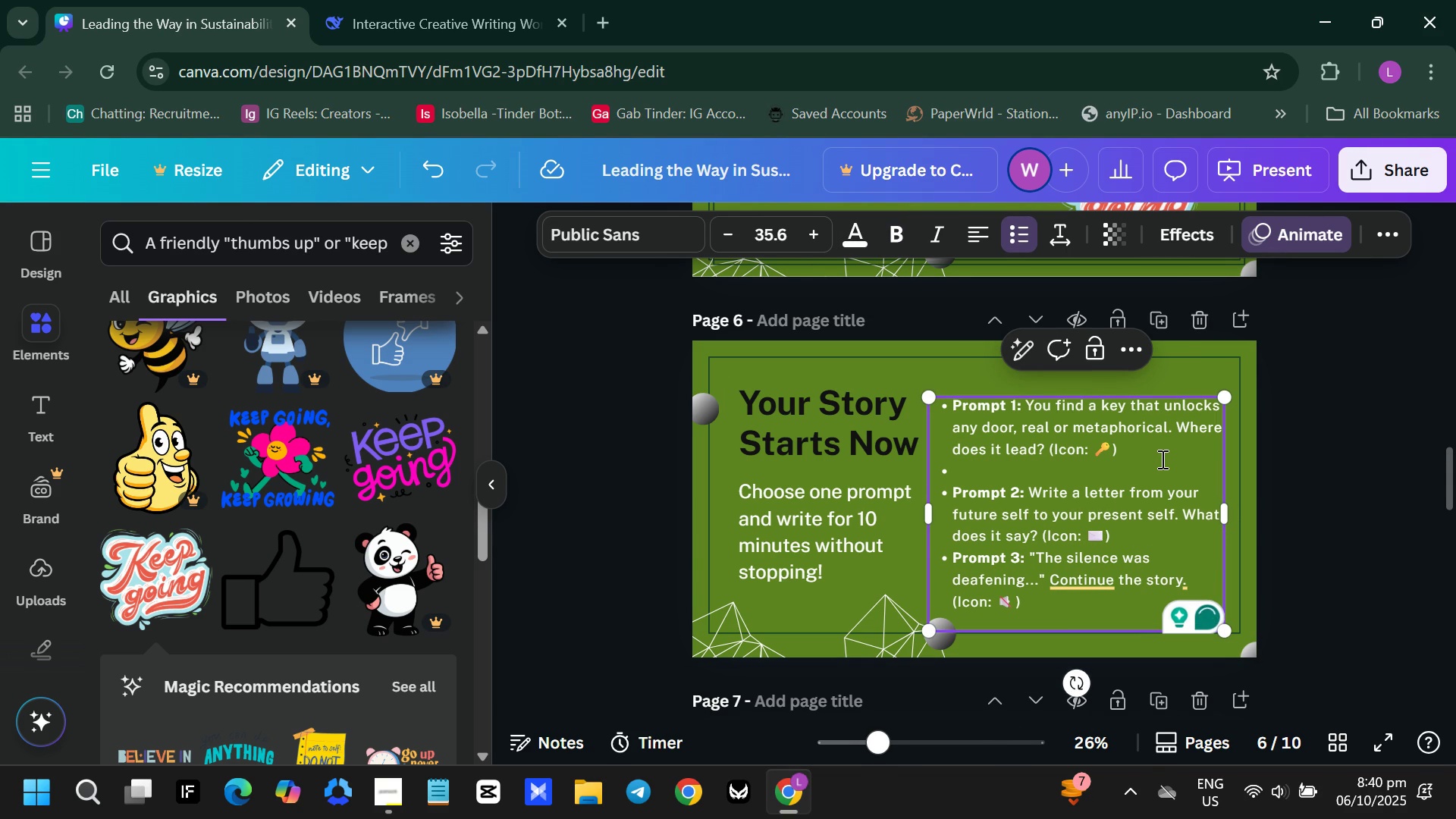 
key(Backspace)
 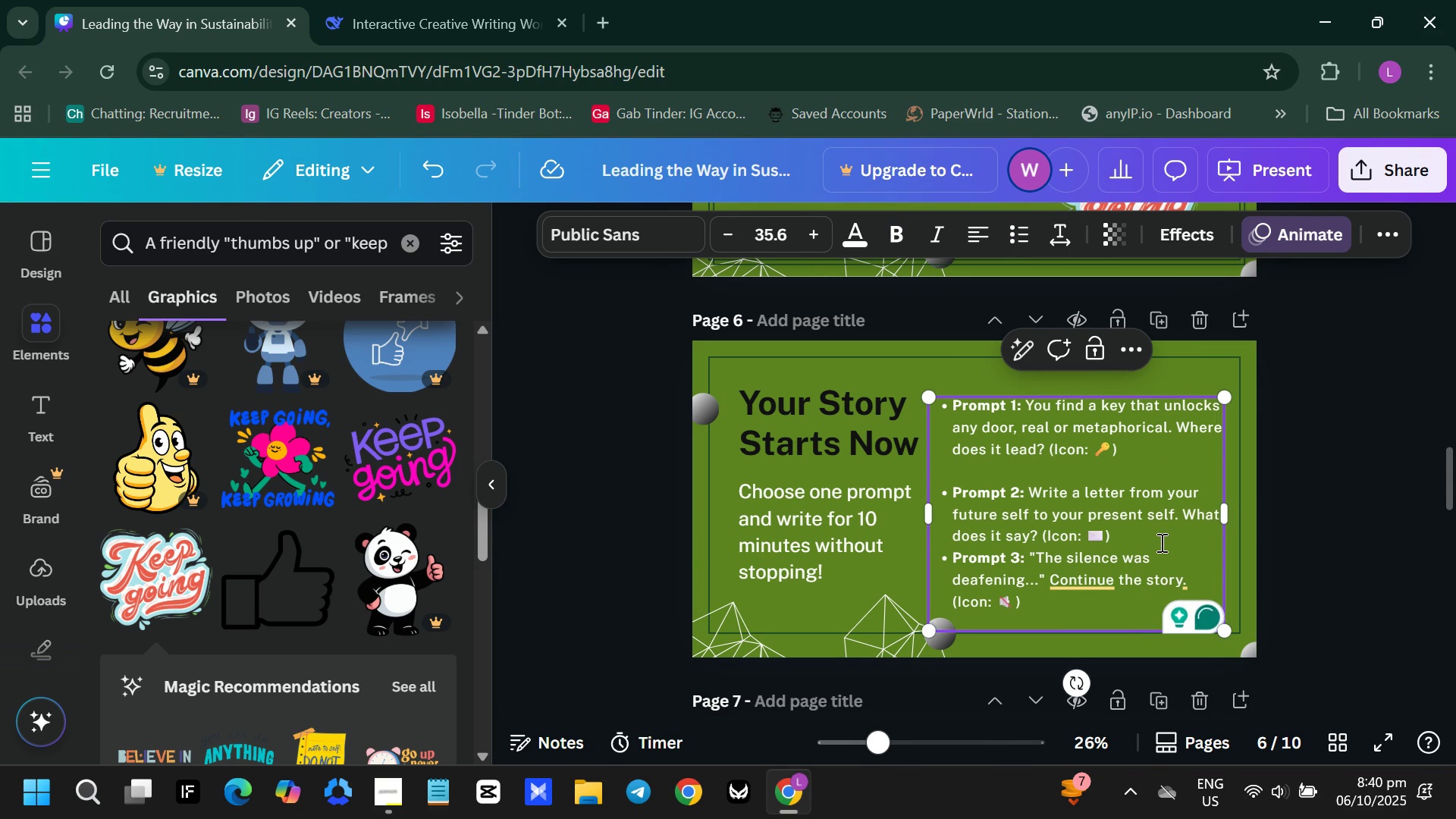 
left_click([1160, 542])
 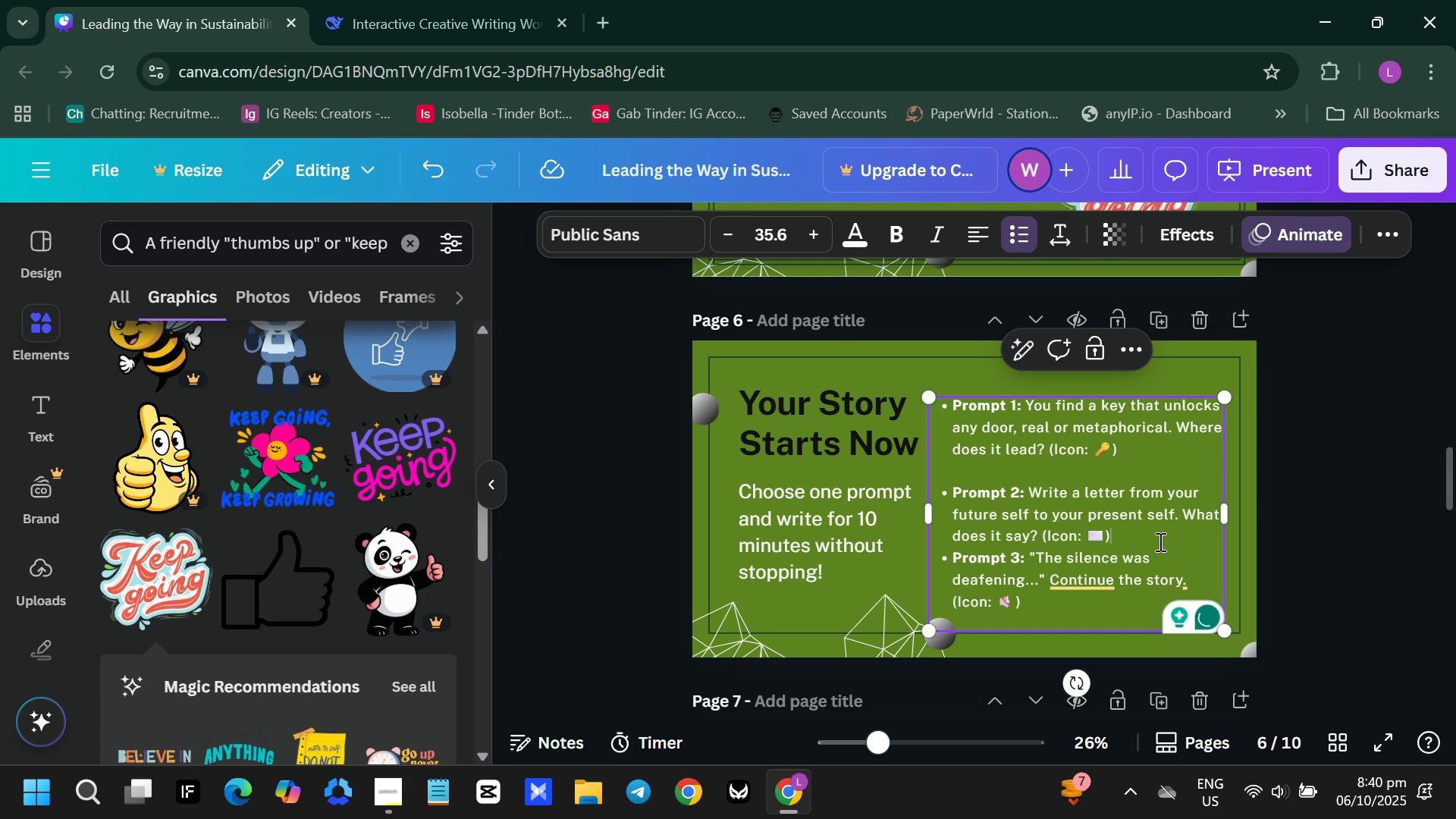 
key(Enter)
 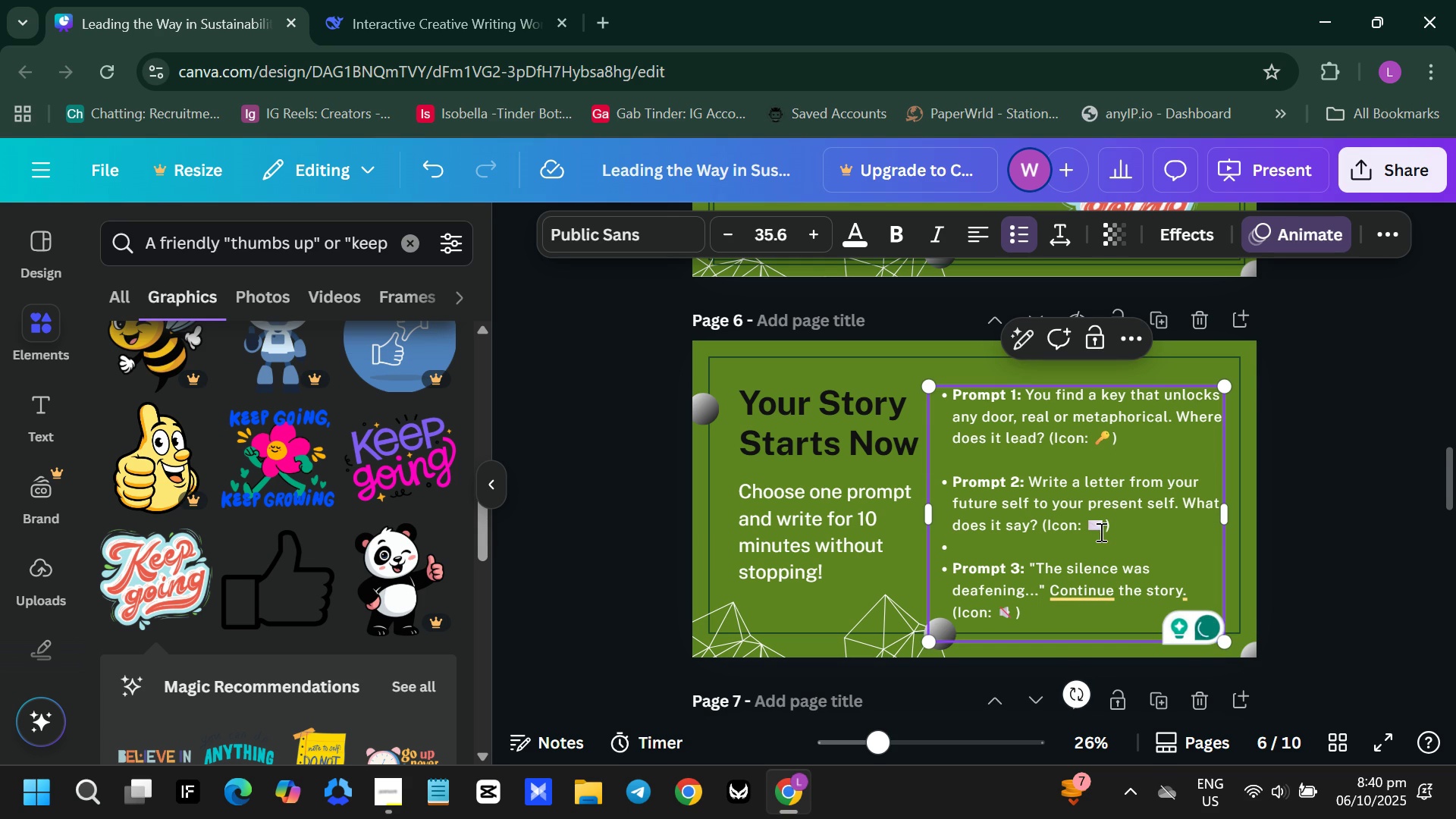 
key(Backspace)
 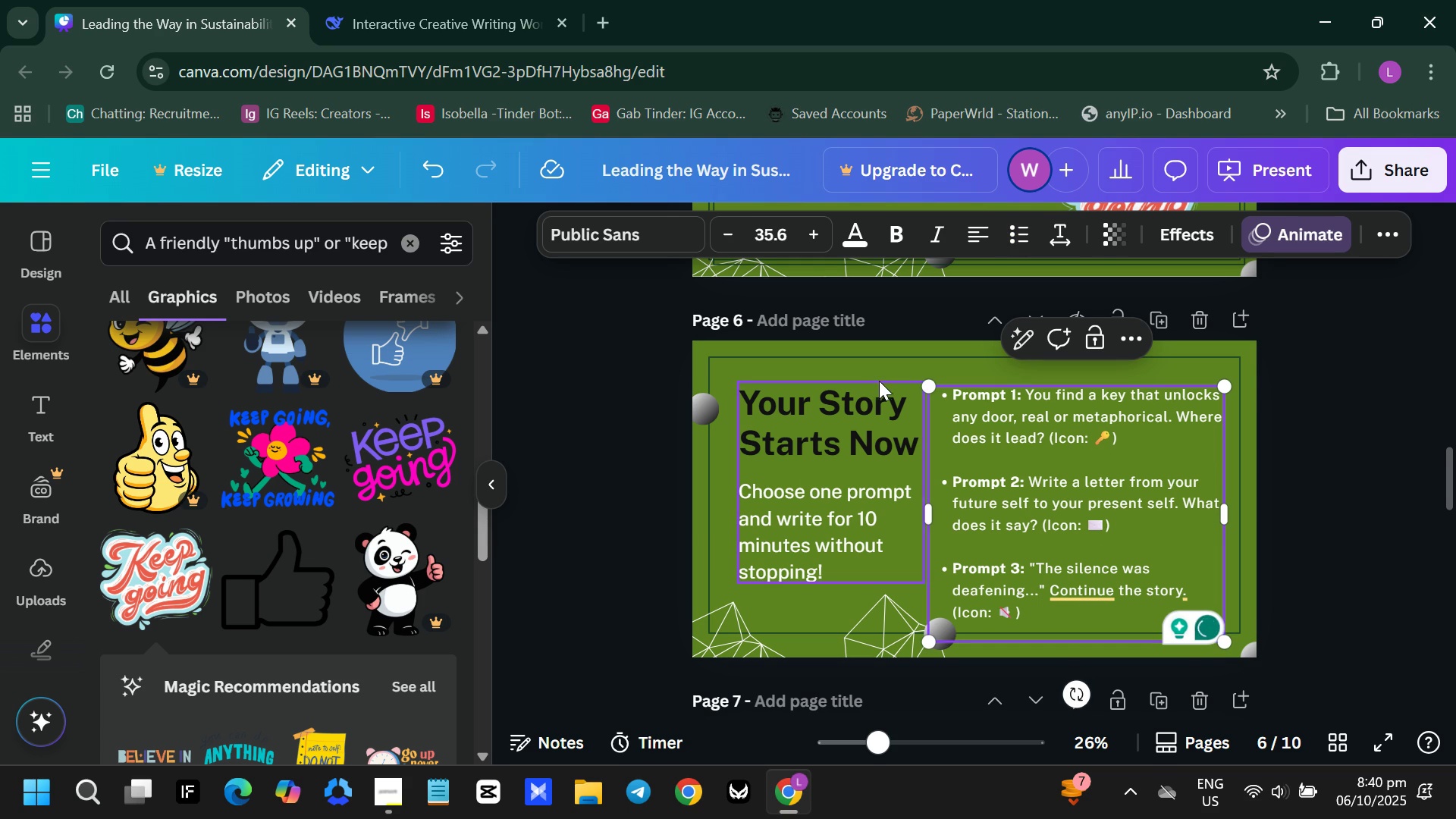 
left_click([877, 378])
 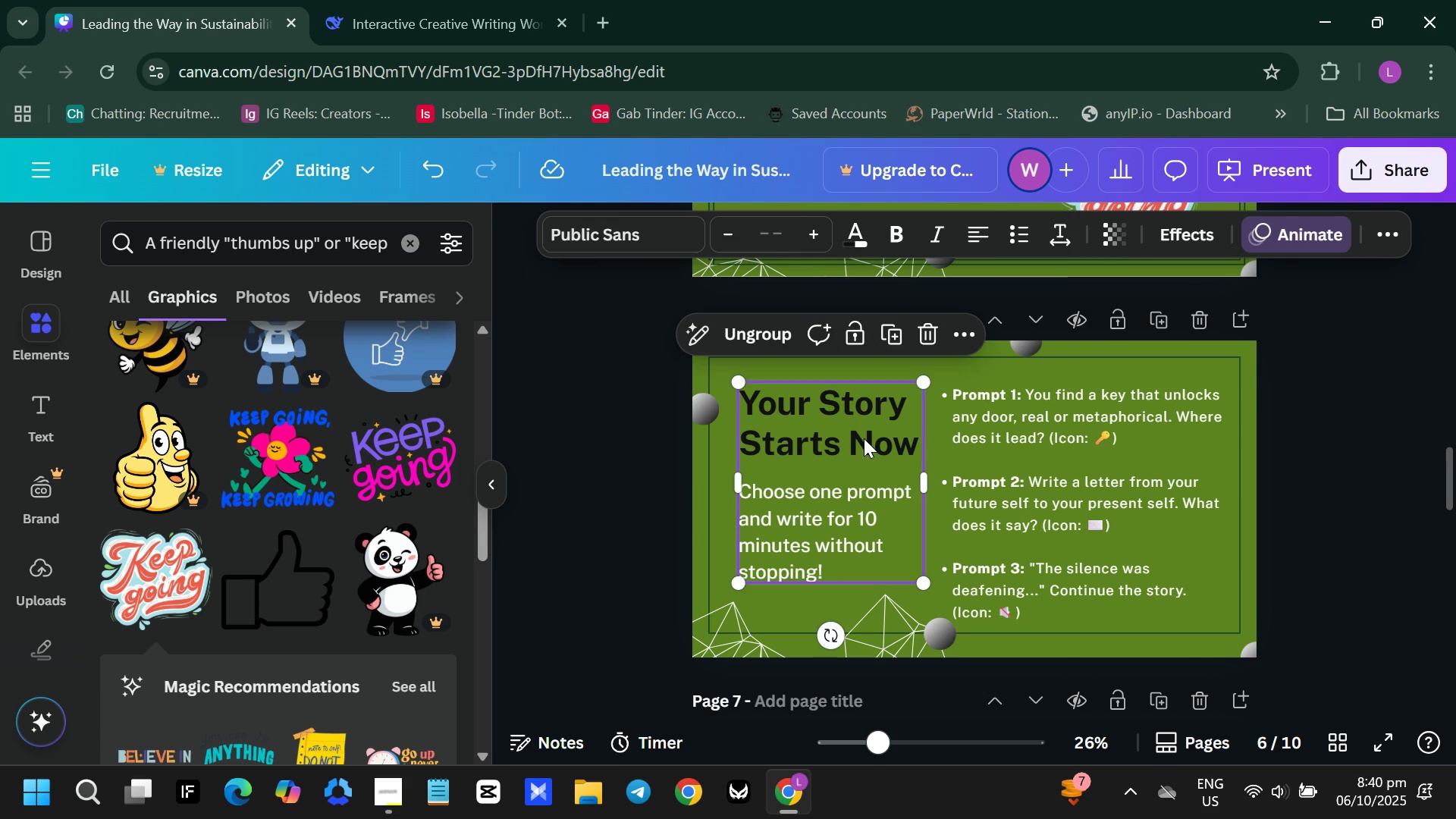 
left_click([864, 438])